 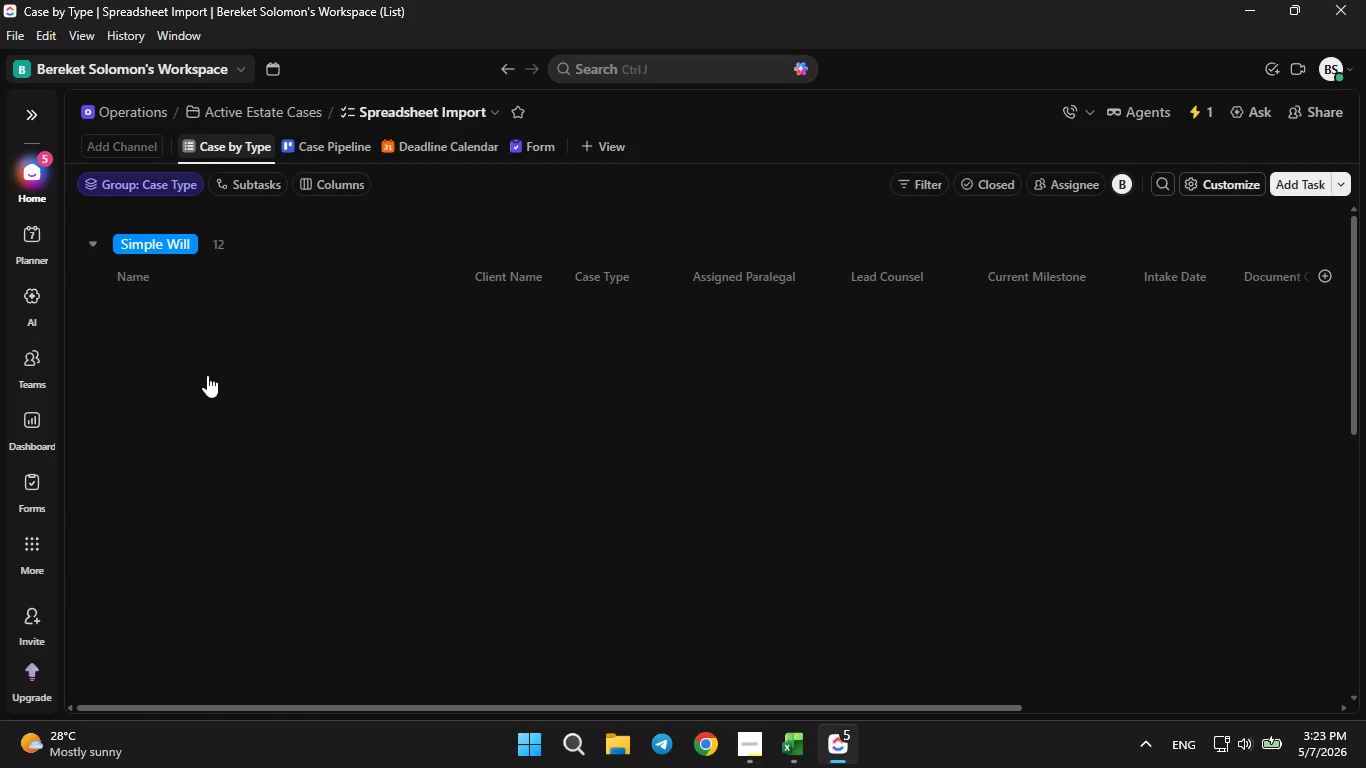 
key(PrintScreen)
 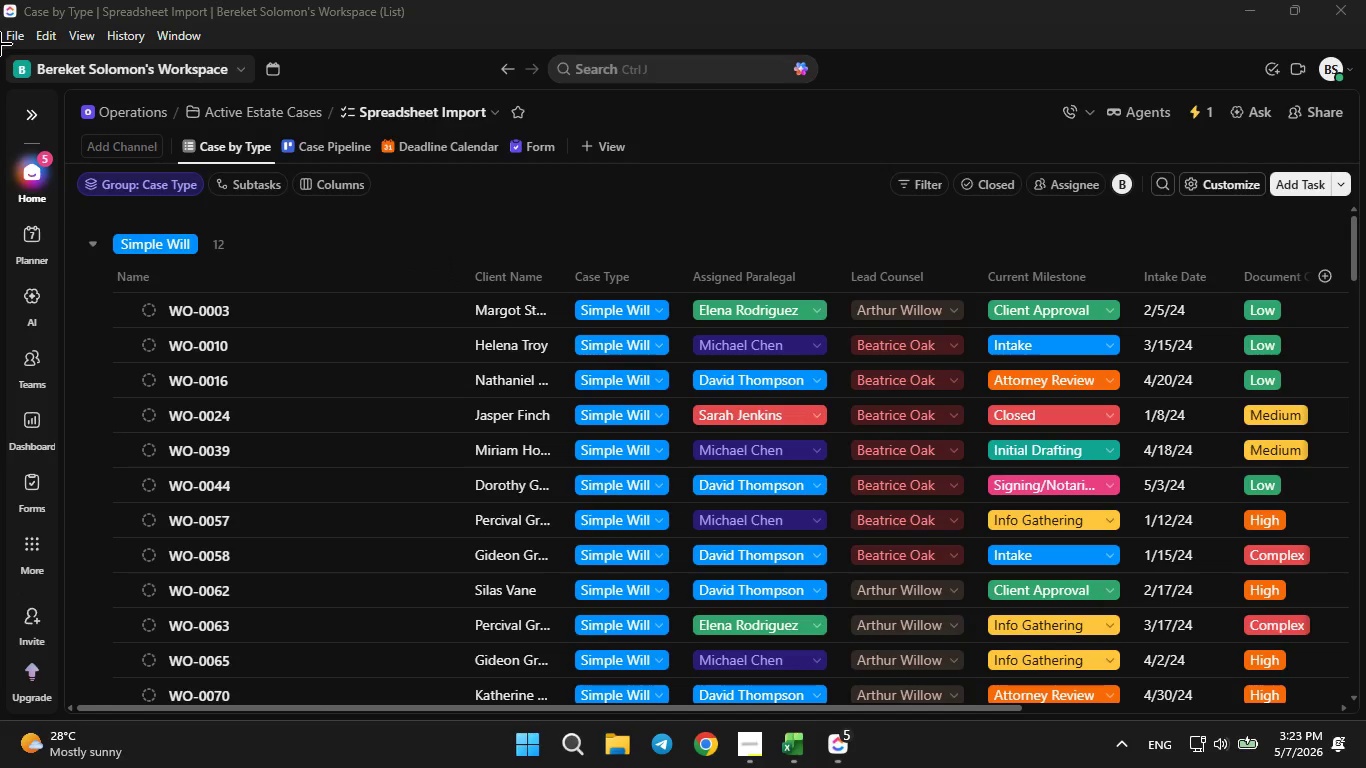 
left_click_drag(start_coordinate=[0, 44], to_coordinate=[1365, 722])
 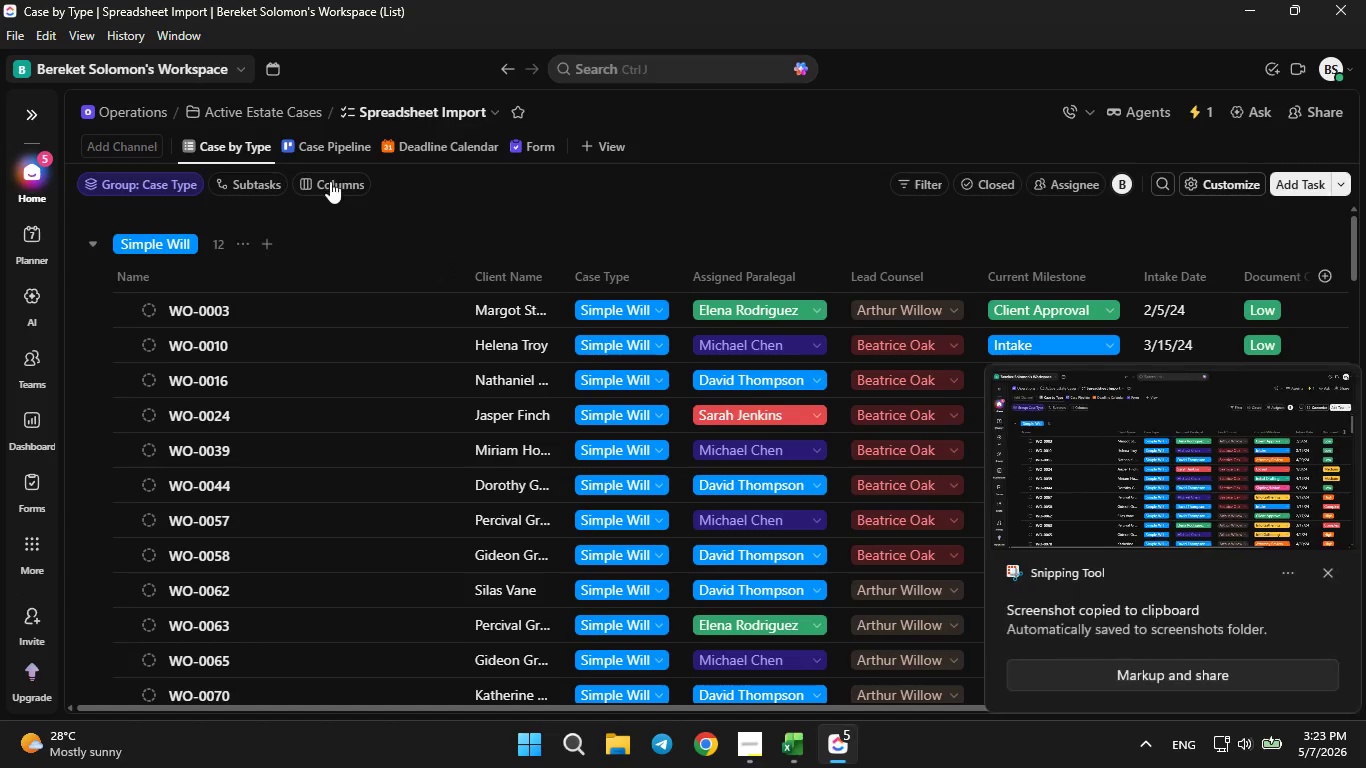 
left_click([319, 146])
 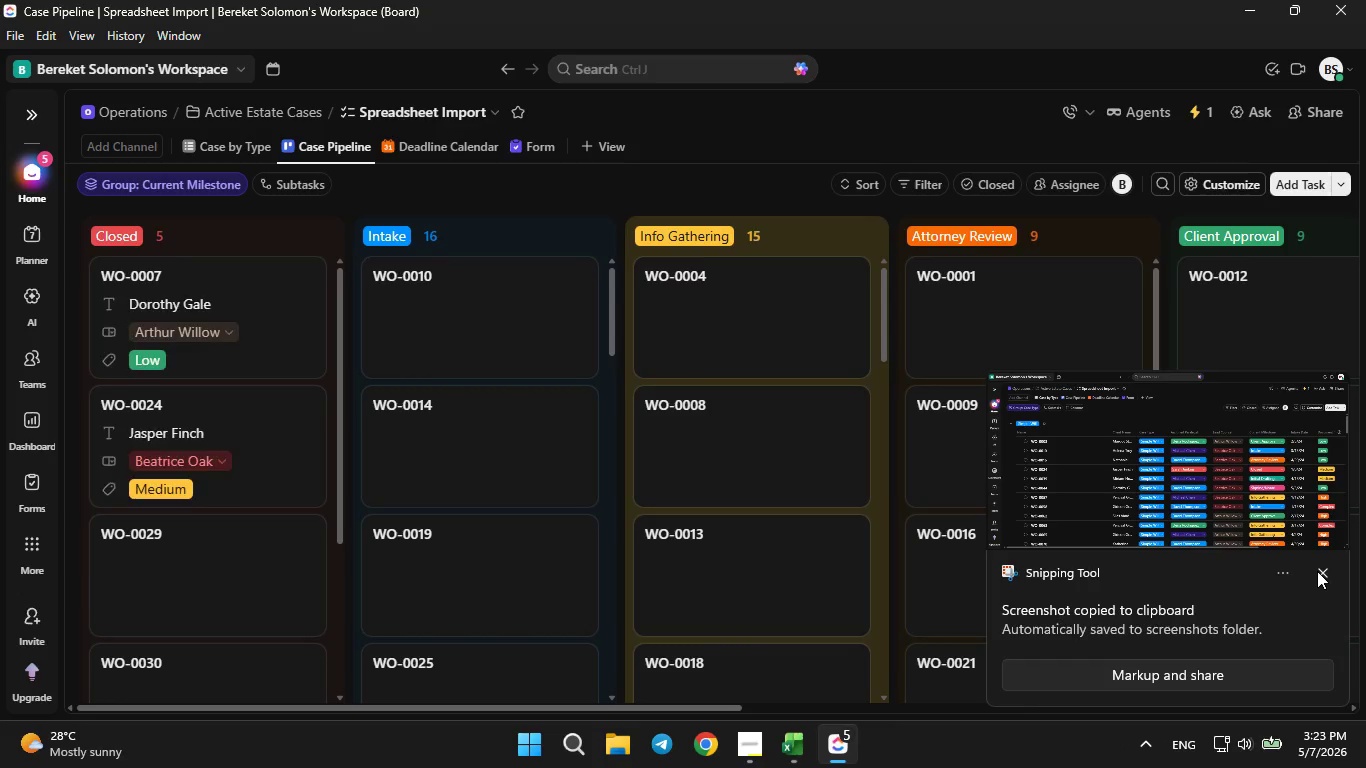 
left_click([1326, 572])
 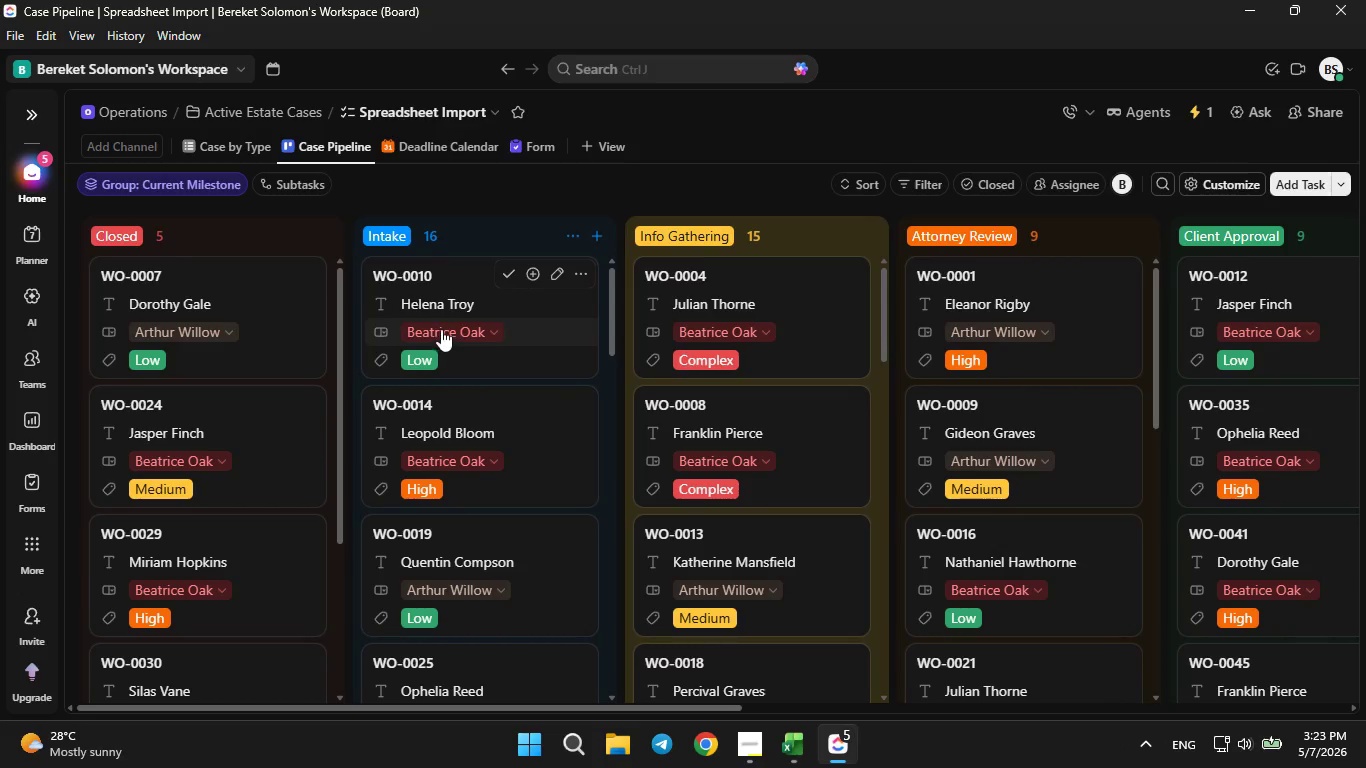 
key(PrintScreen)
 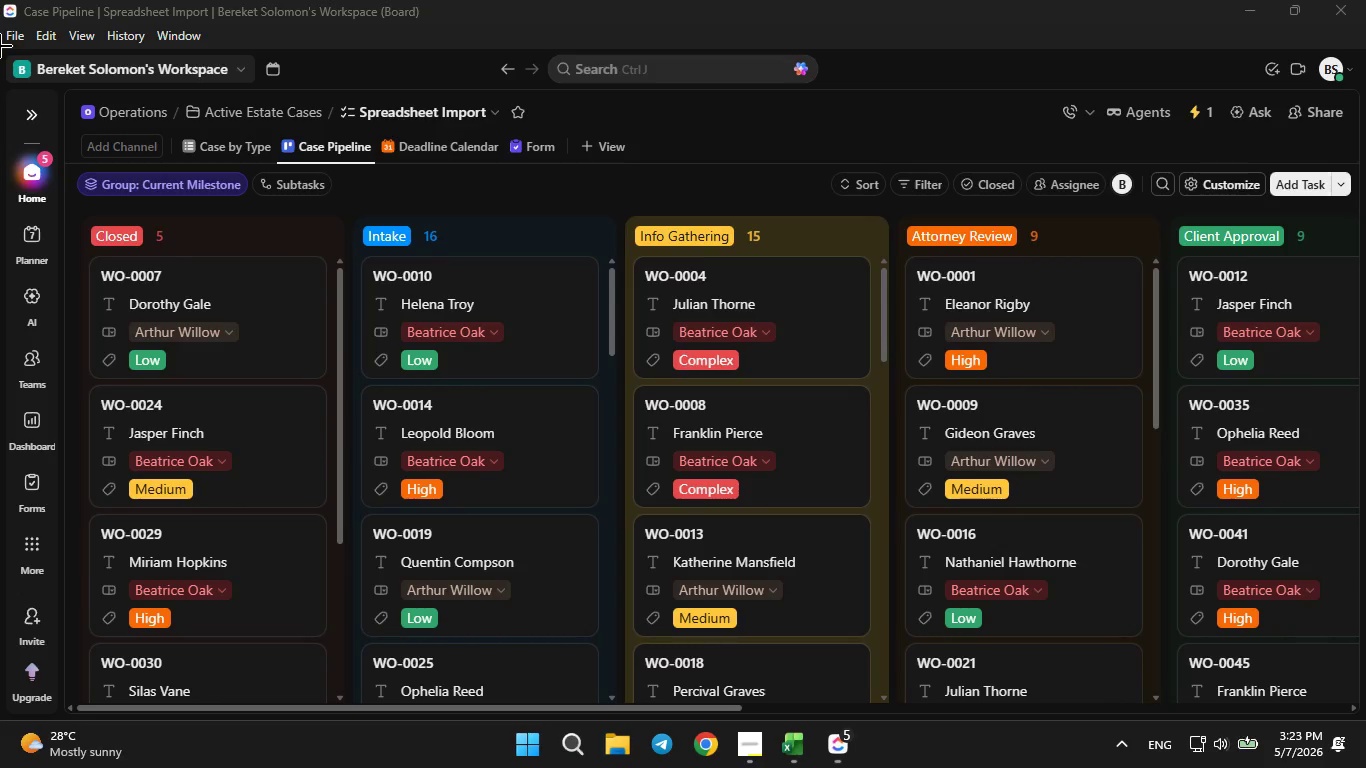 
left_click_drag(start_coordinate=[0, 46], to_coordinate=[1365, 722])
 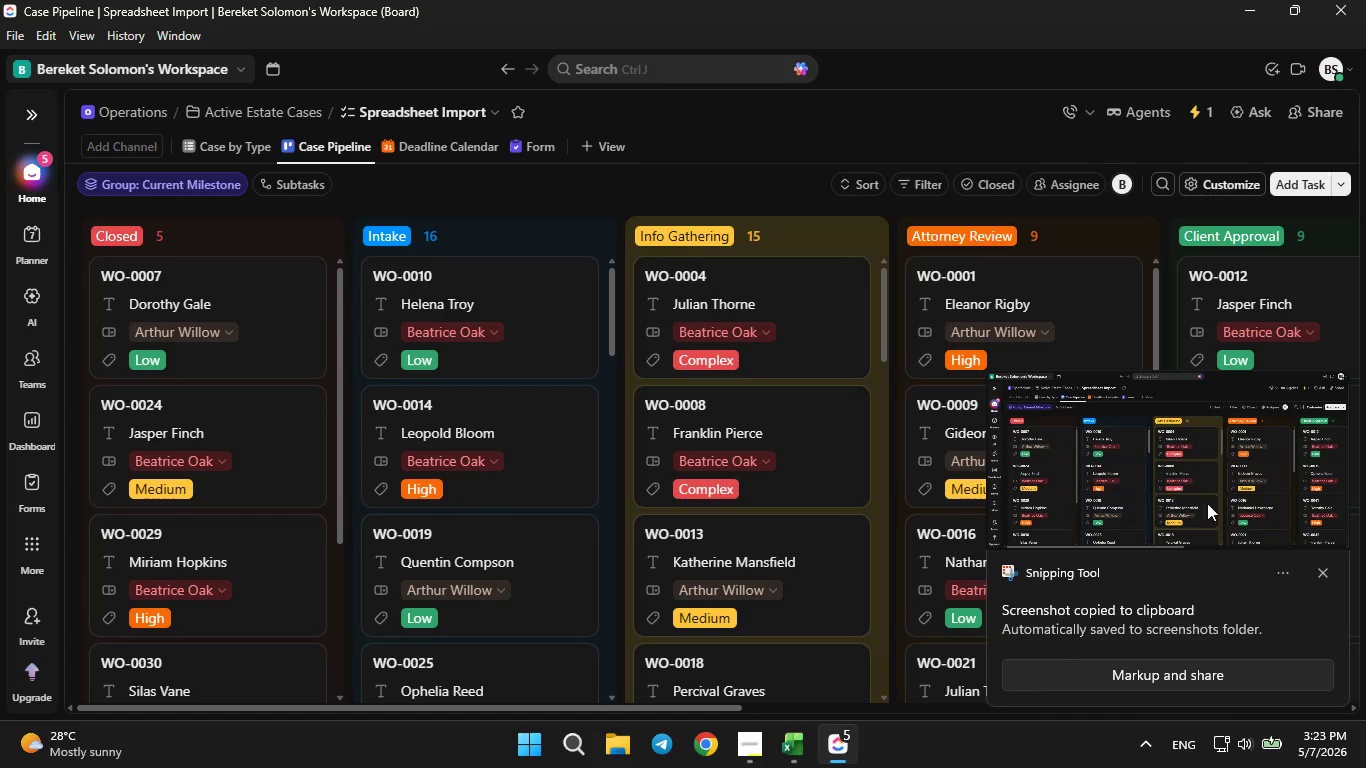 
left_click([1321, 567])
 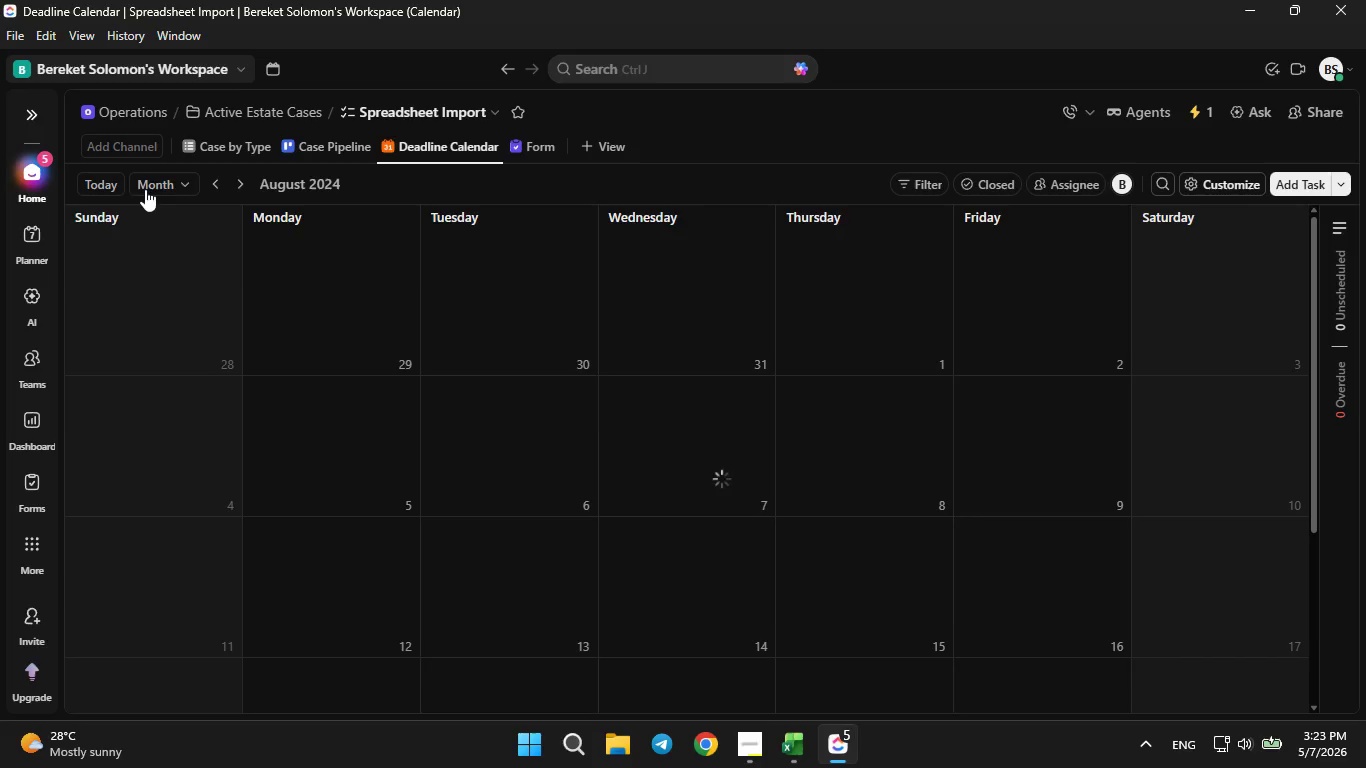 
key(PrintScreen)
 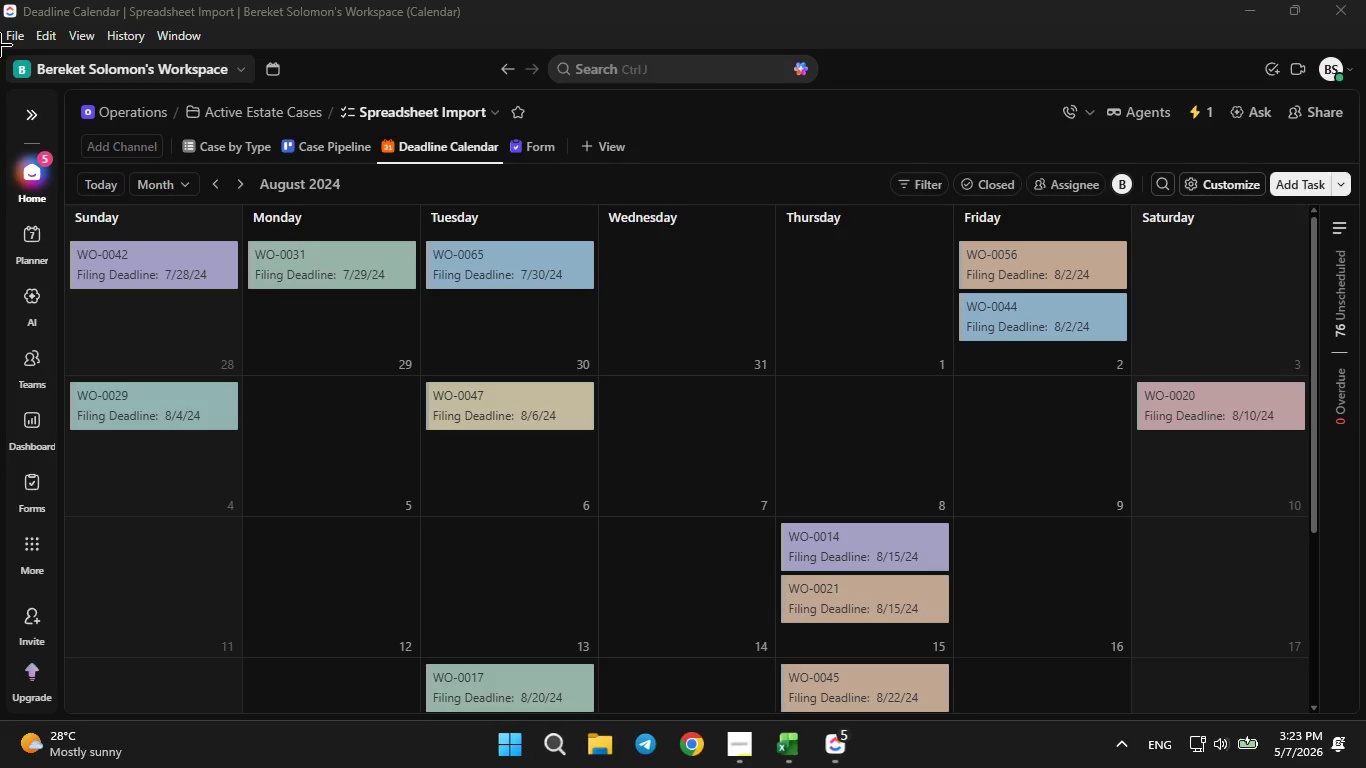 
left_click_drag(start_coordinate=[0, 42], to_coordinate=[1365, 710])
 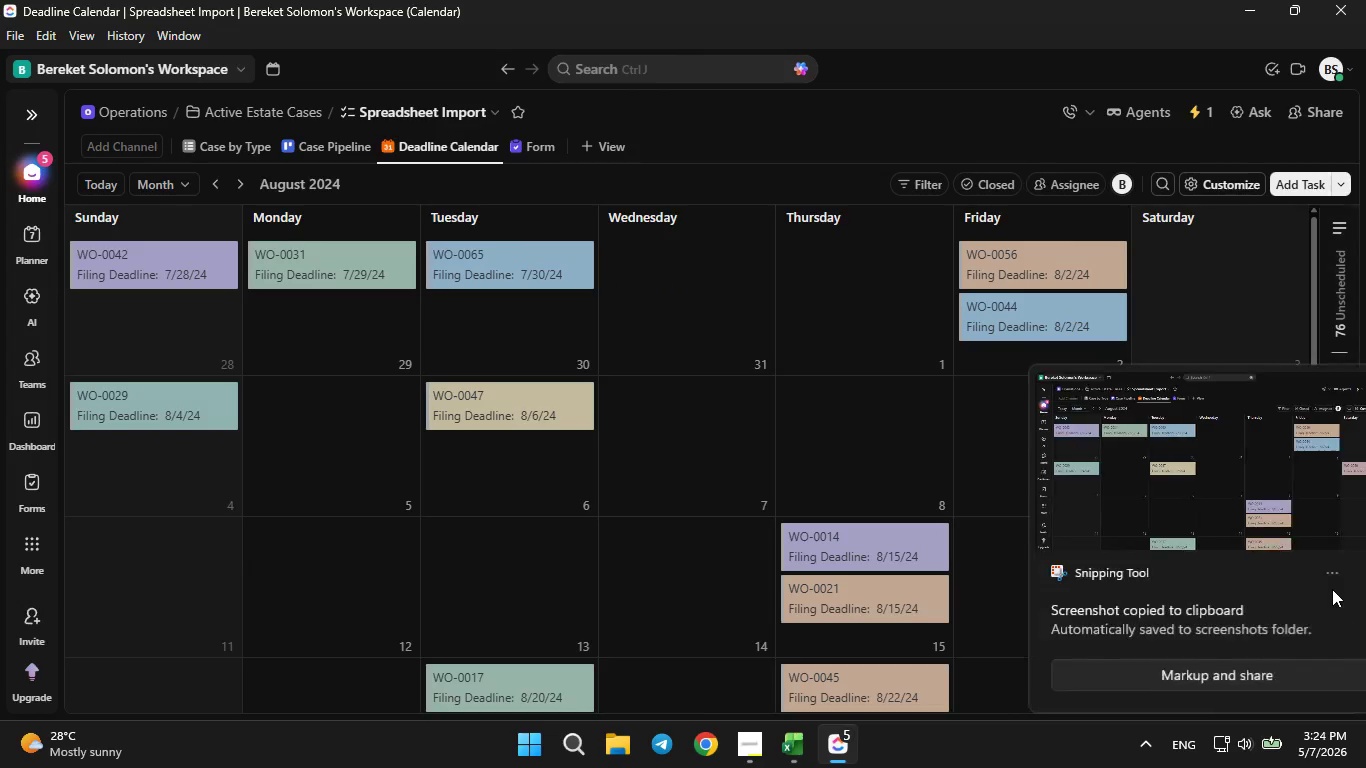 
mouse_move([1309, 558])
 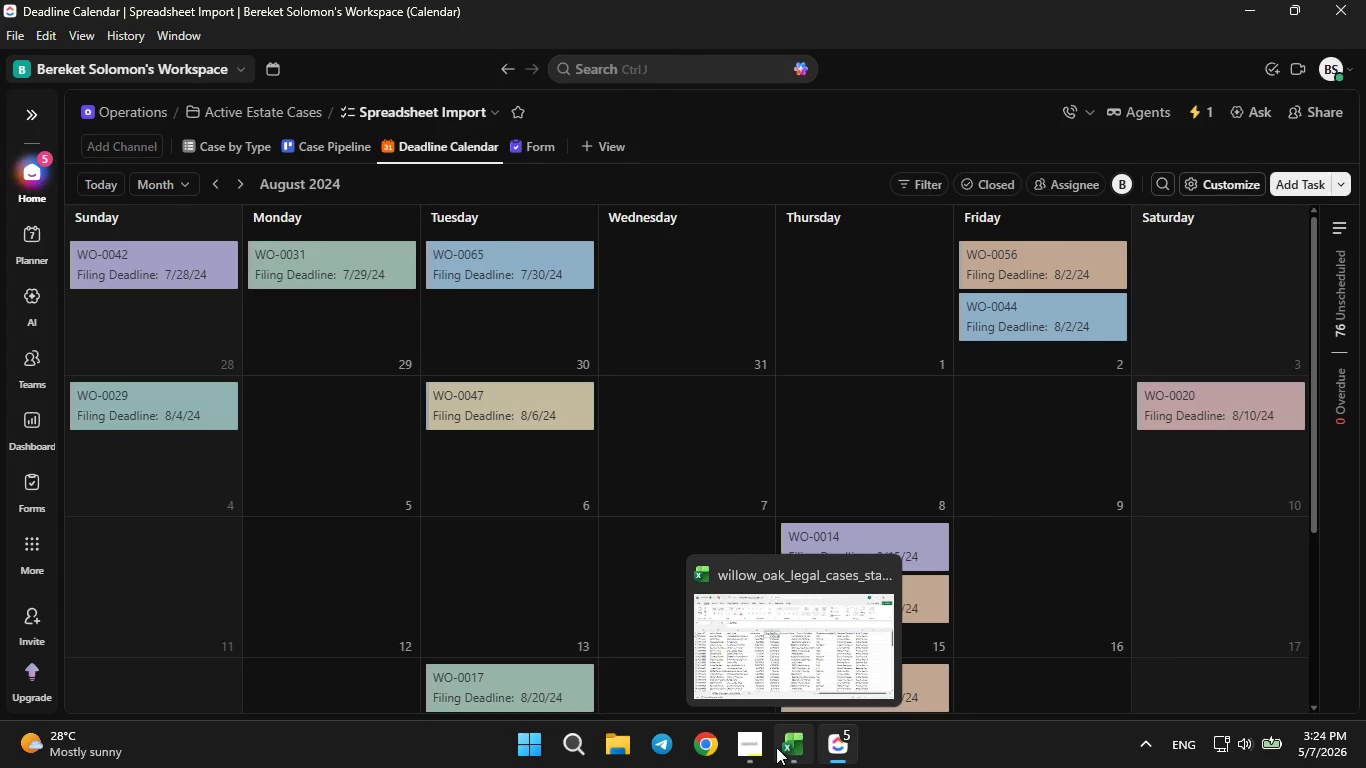 
left_click([744, 750])